 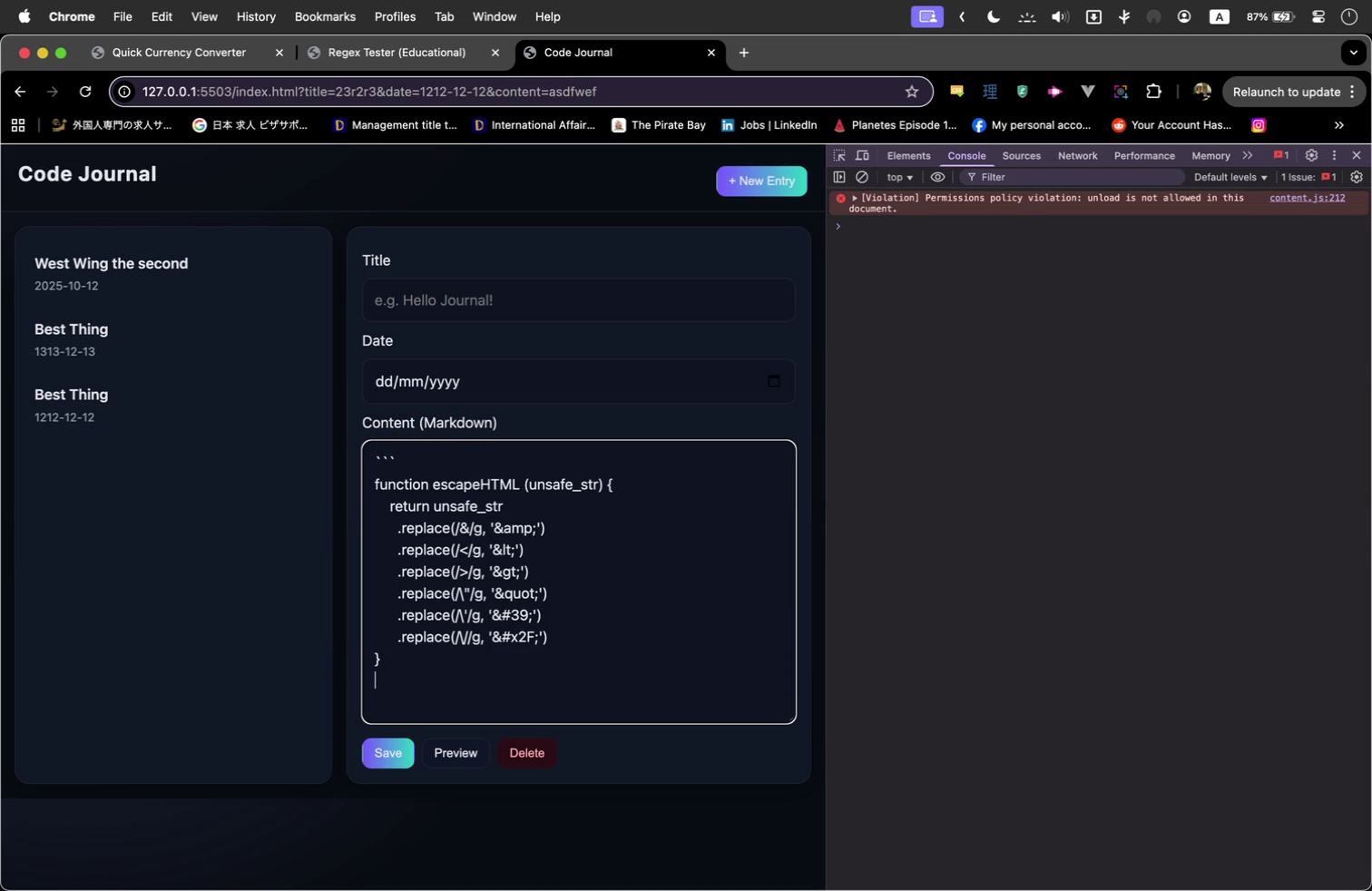 
key(Backquote)
 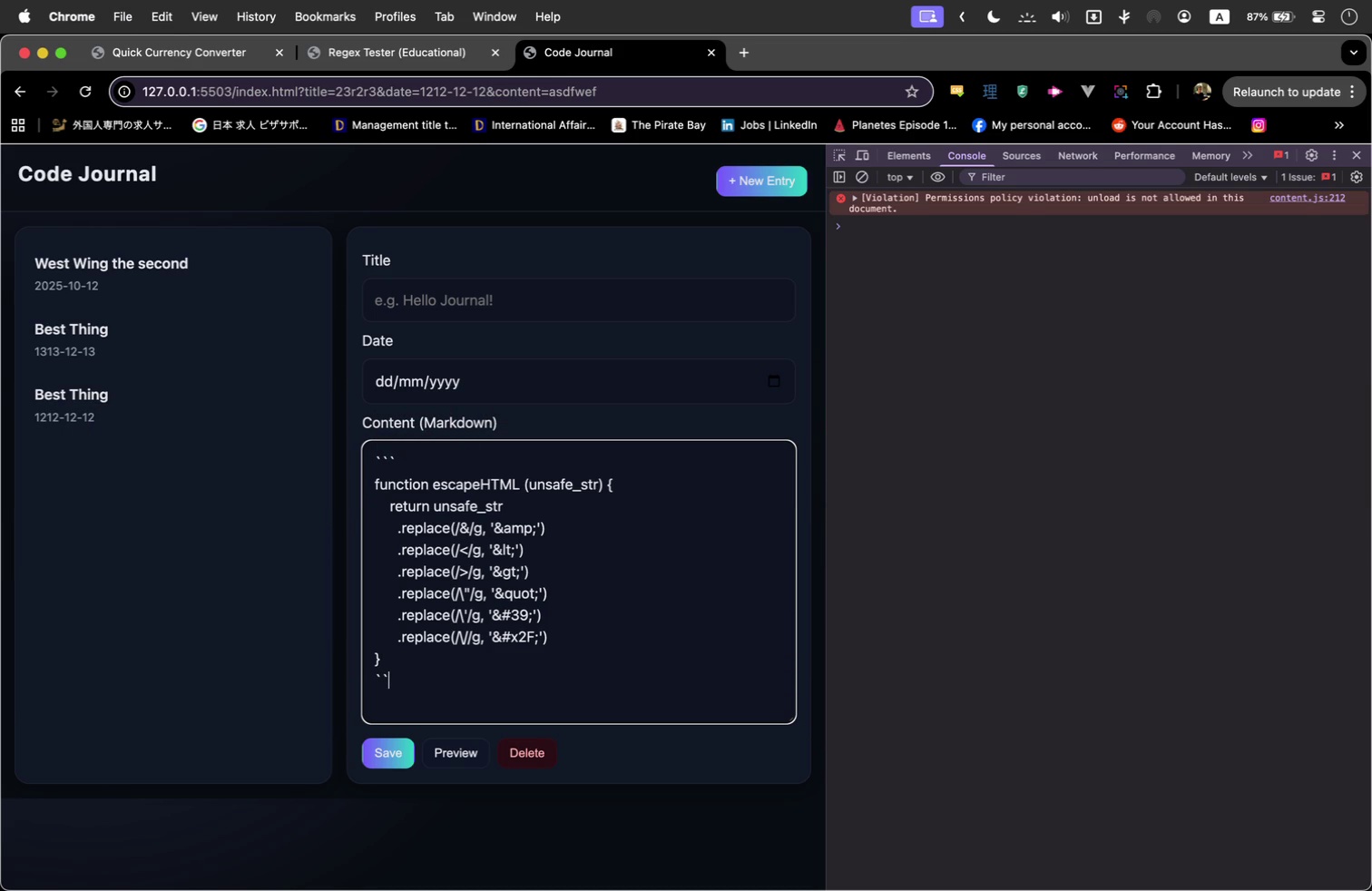 
key(Backquote)
 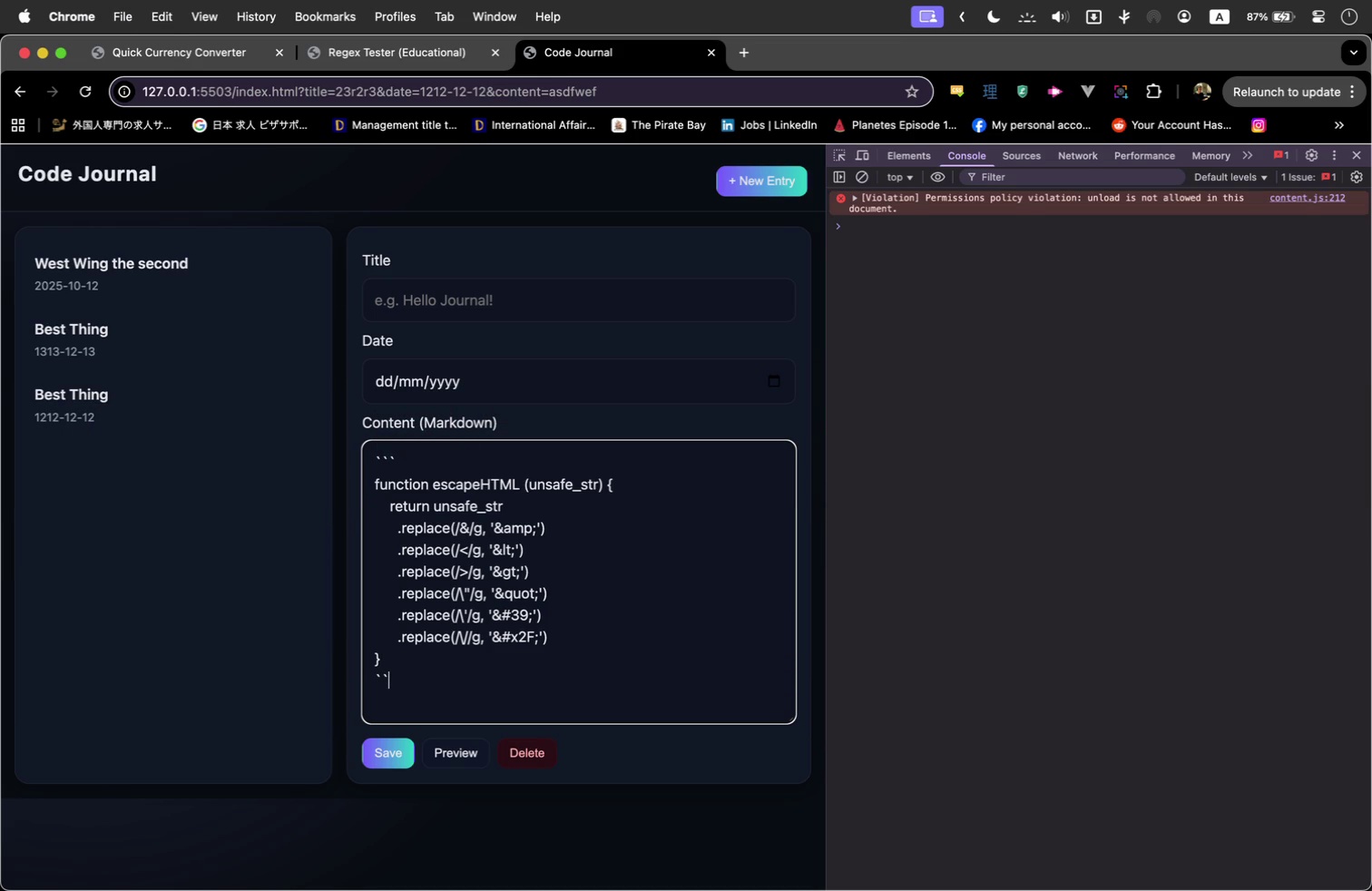 
key(Backquote)
 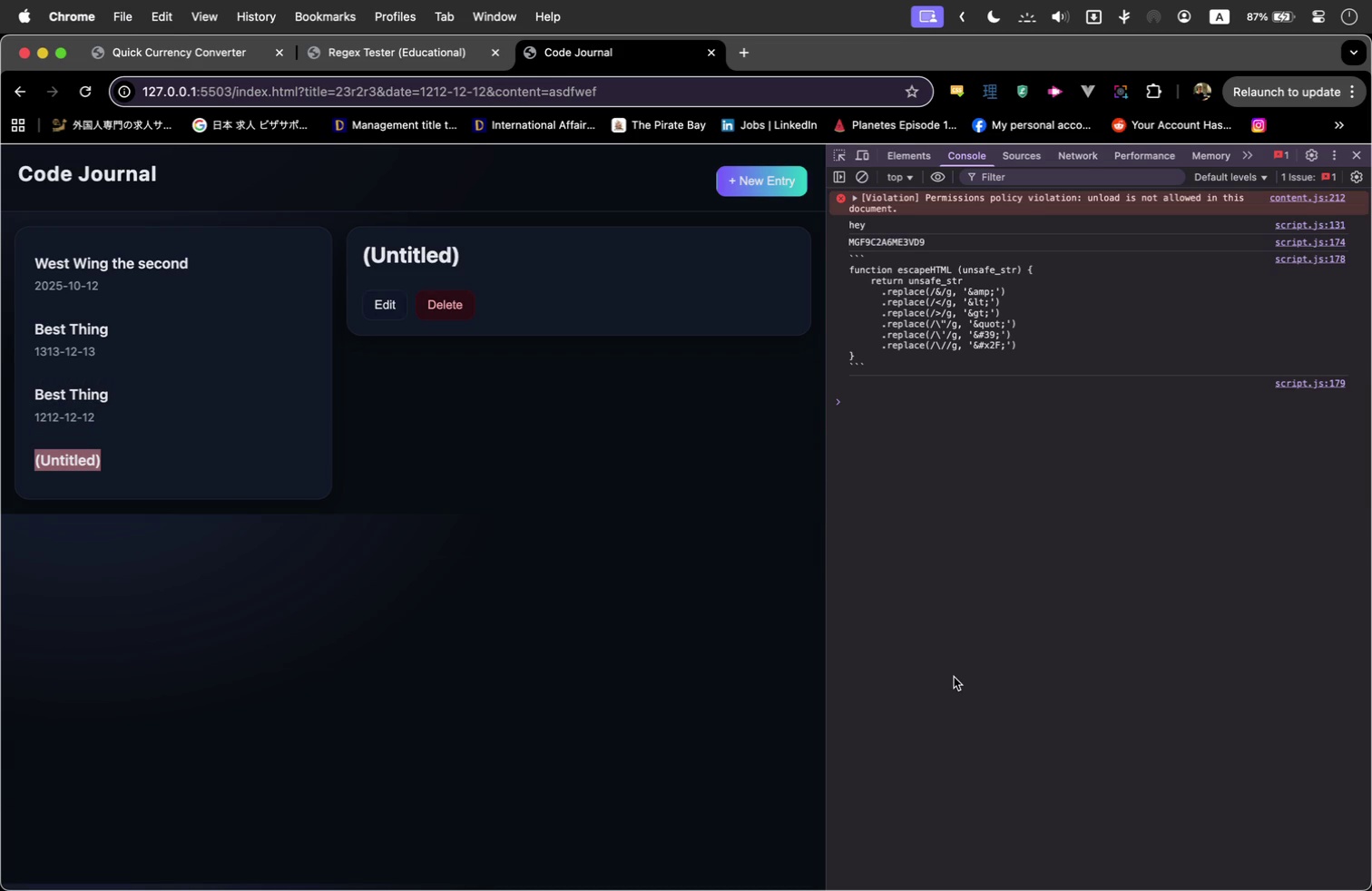 
wait(6.99)
 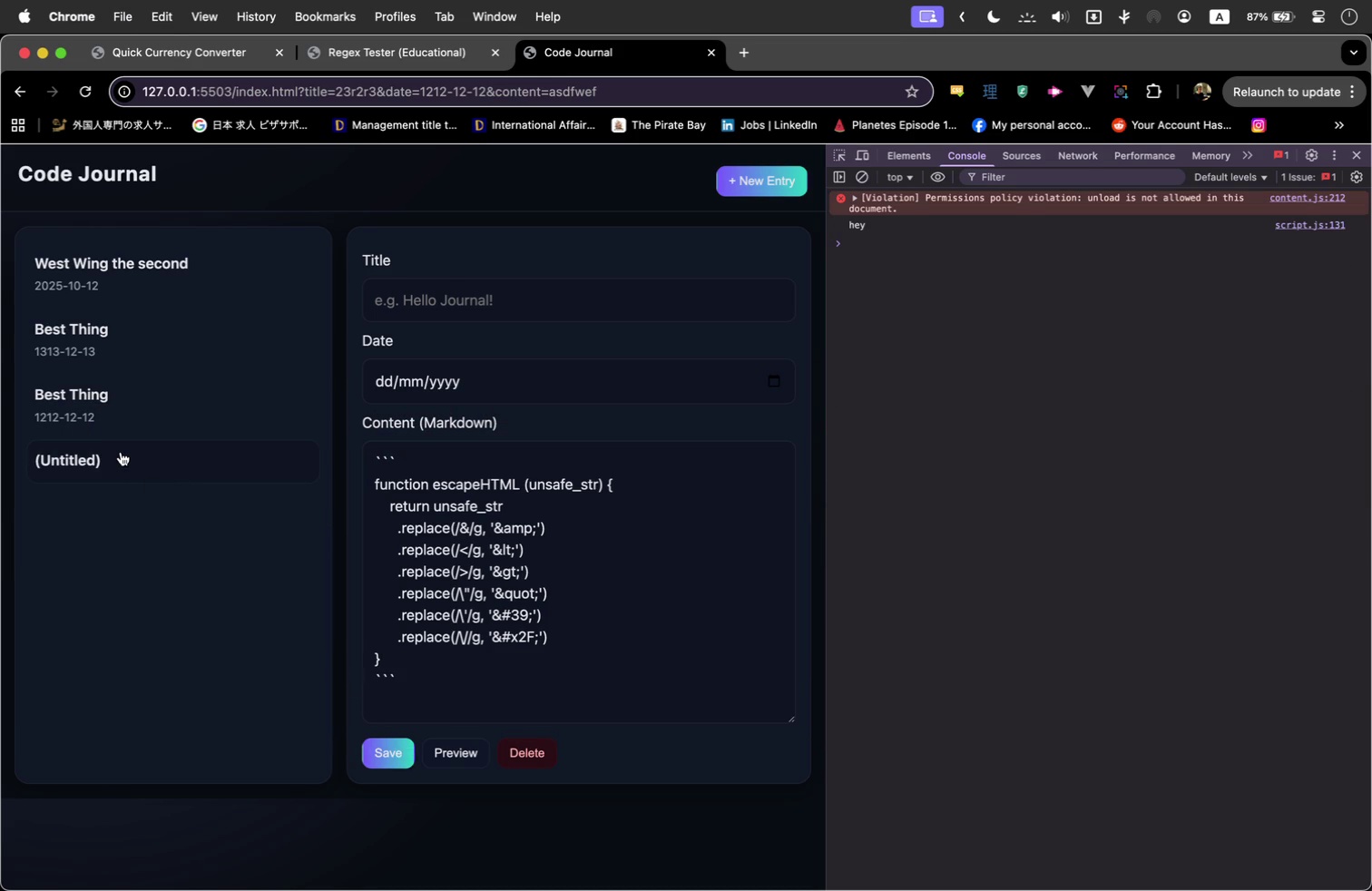 
left_click([381, 301])